 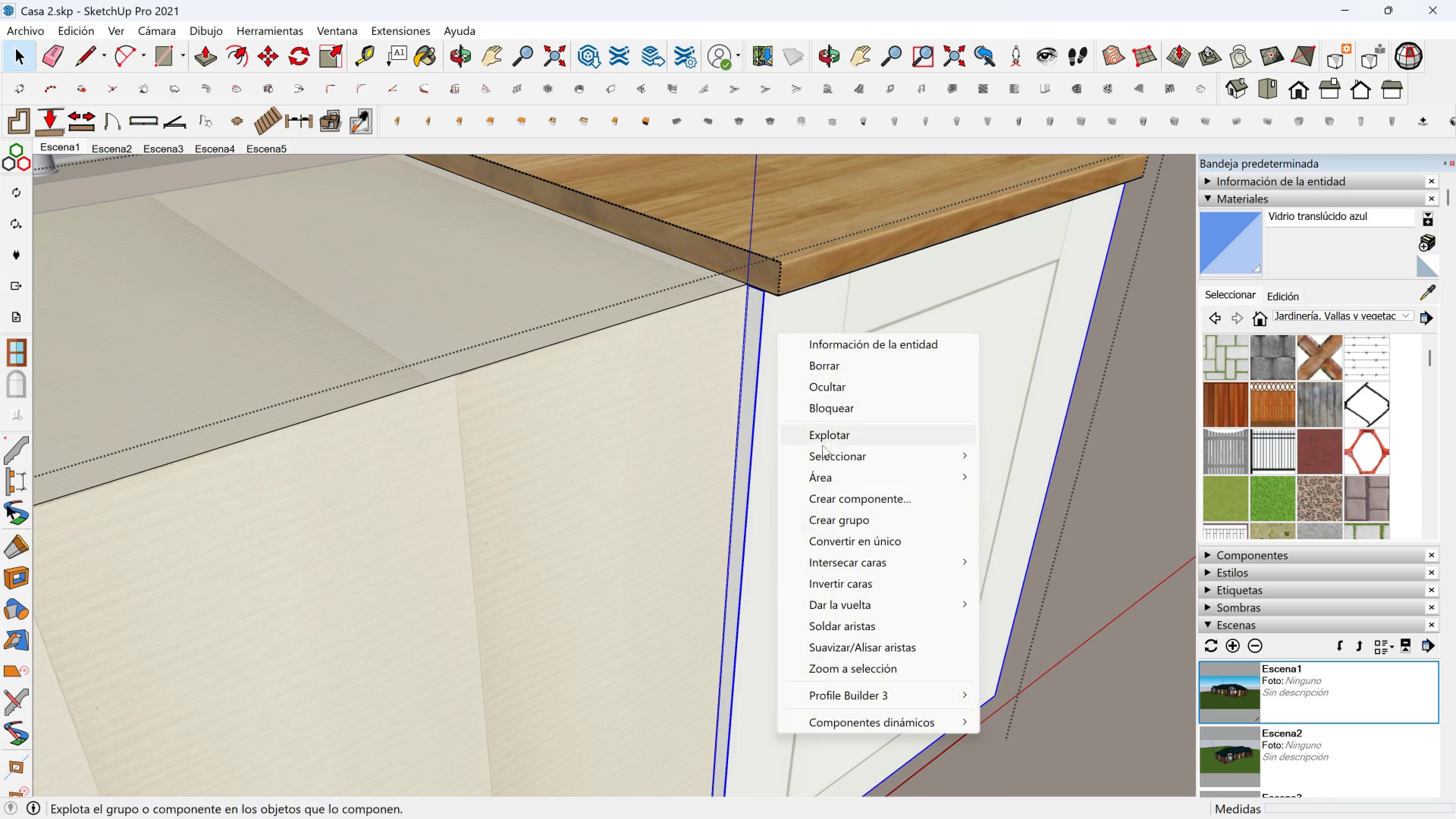 
left_click([839, 435])
 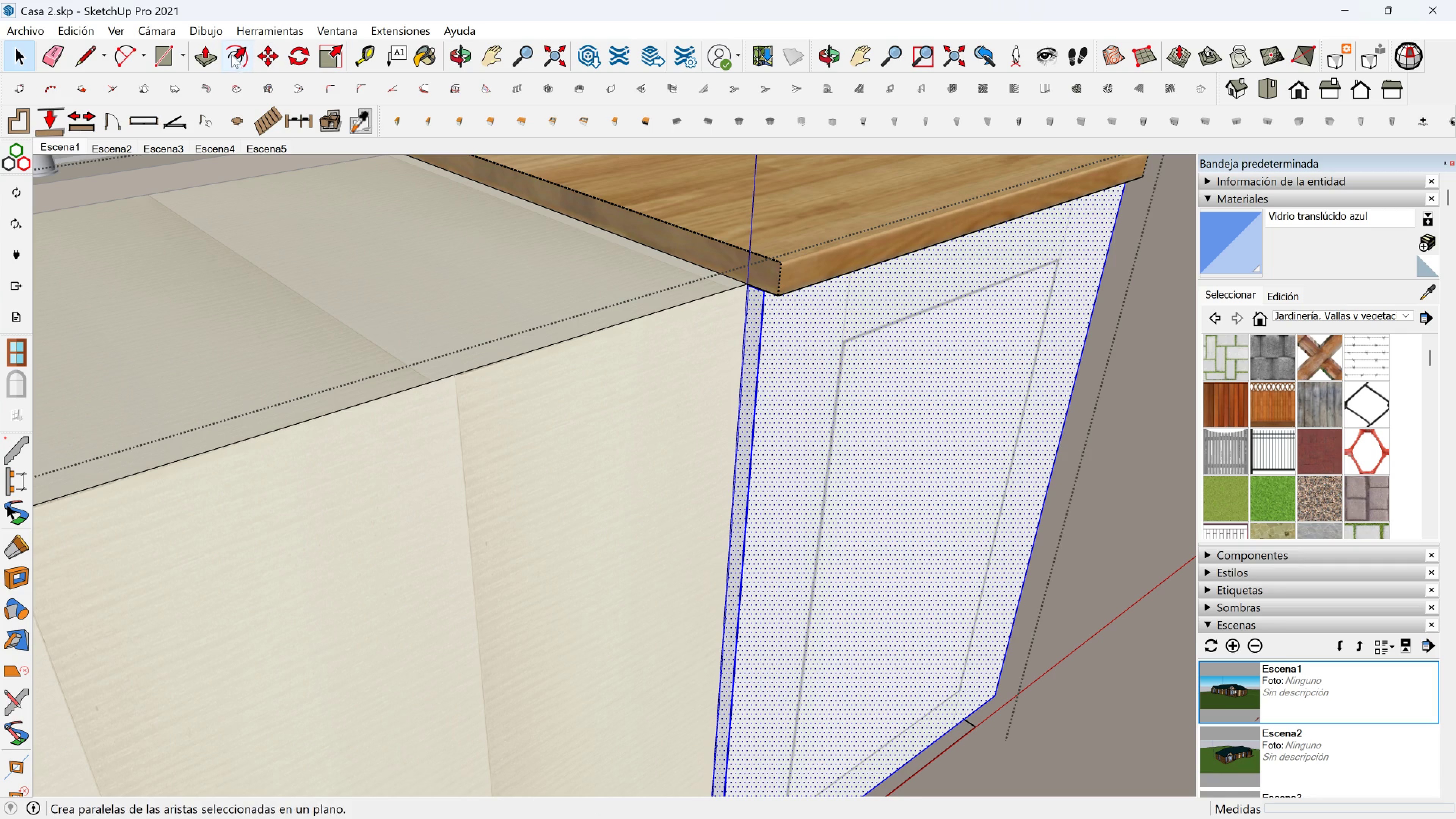 
left_click([219, 57])
 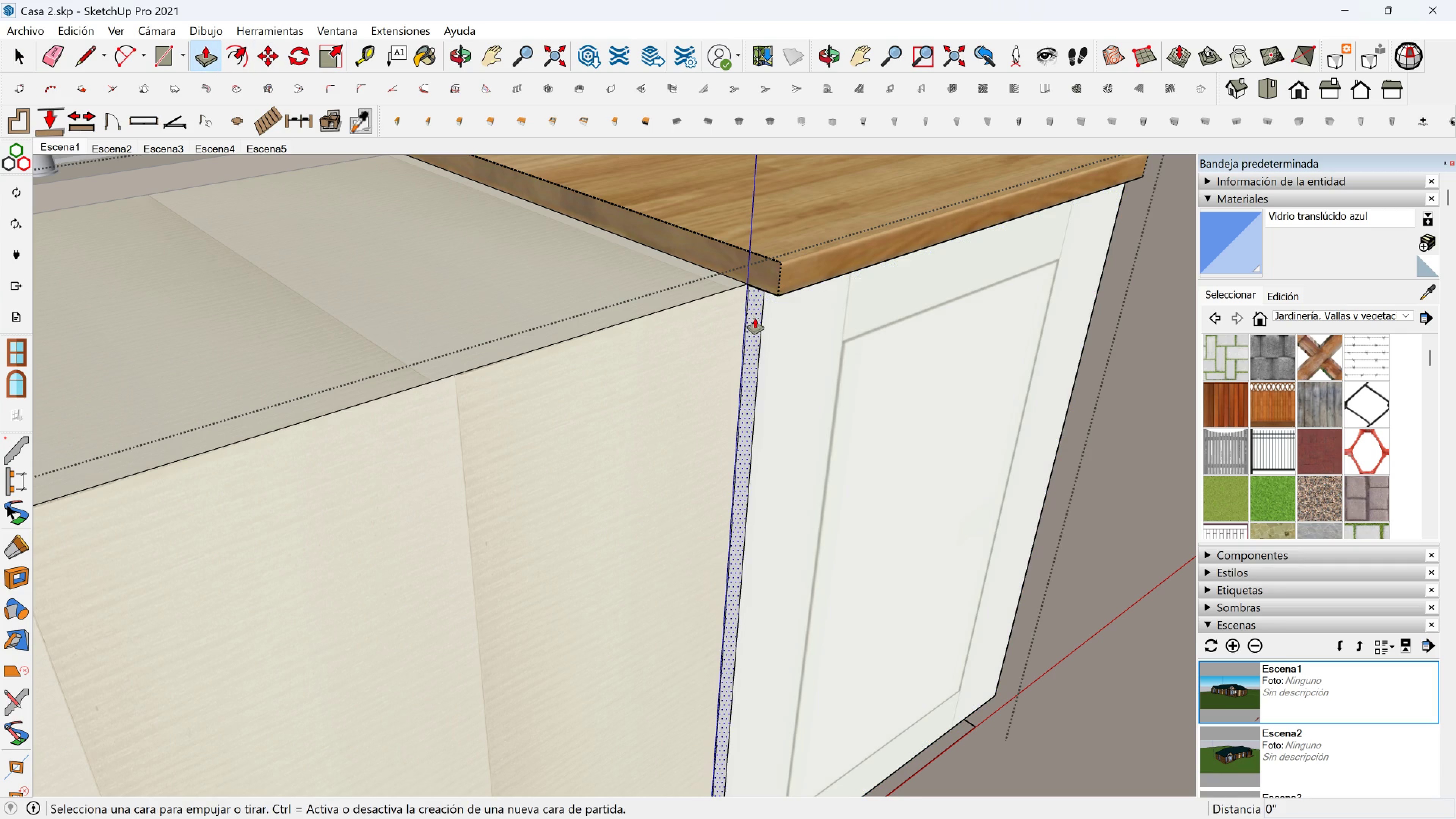 
left_click([752, 318])
 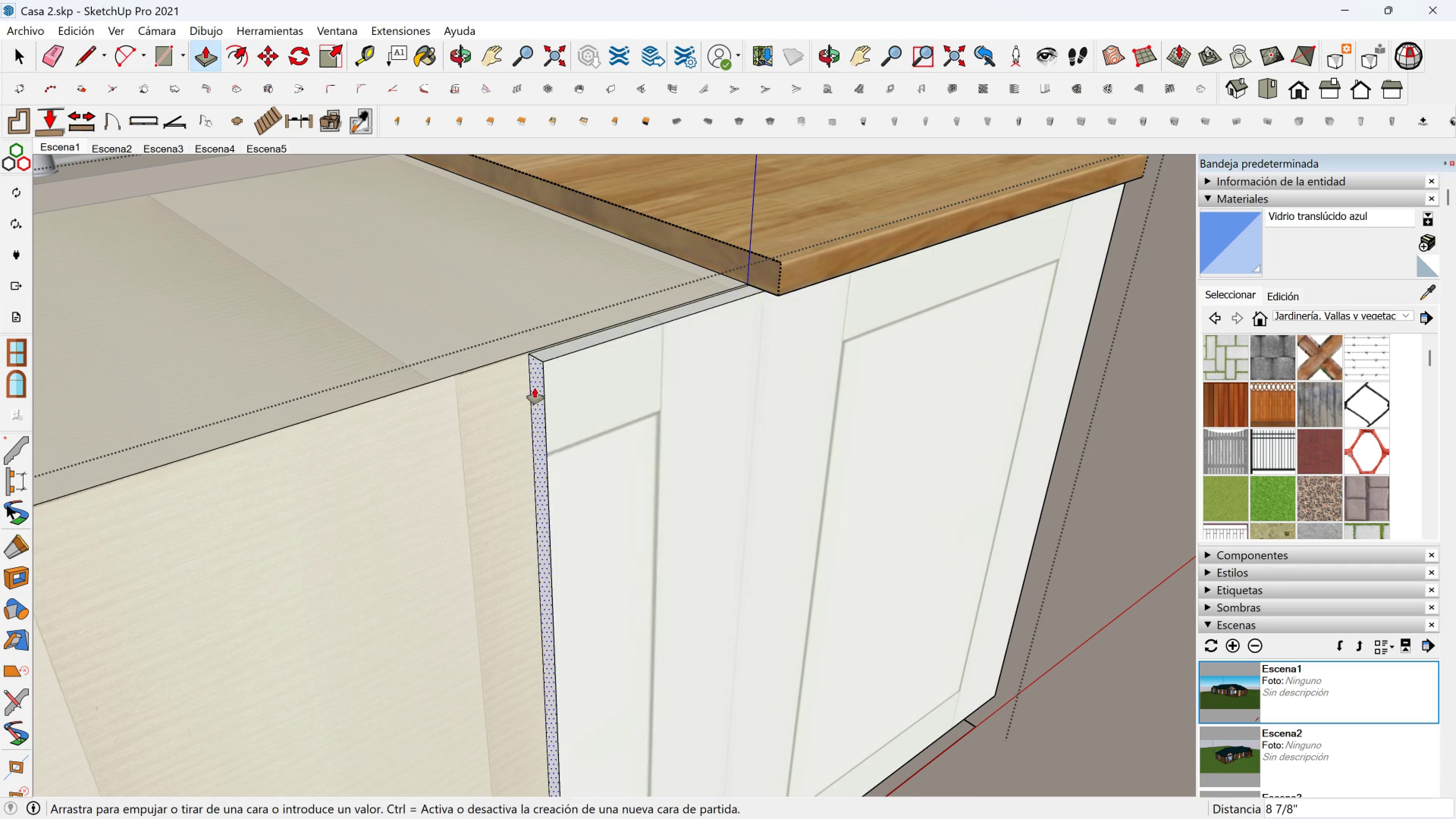 
scroll: coordinate [513, 399], scroll_direction: down, amount: 15.0